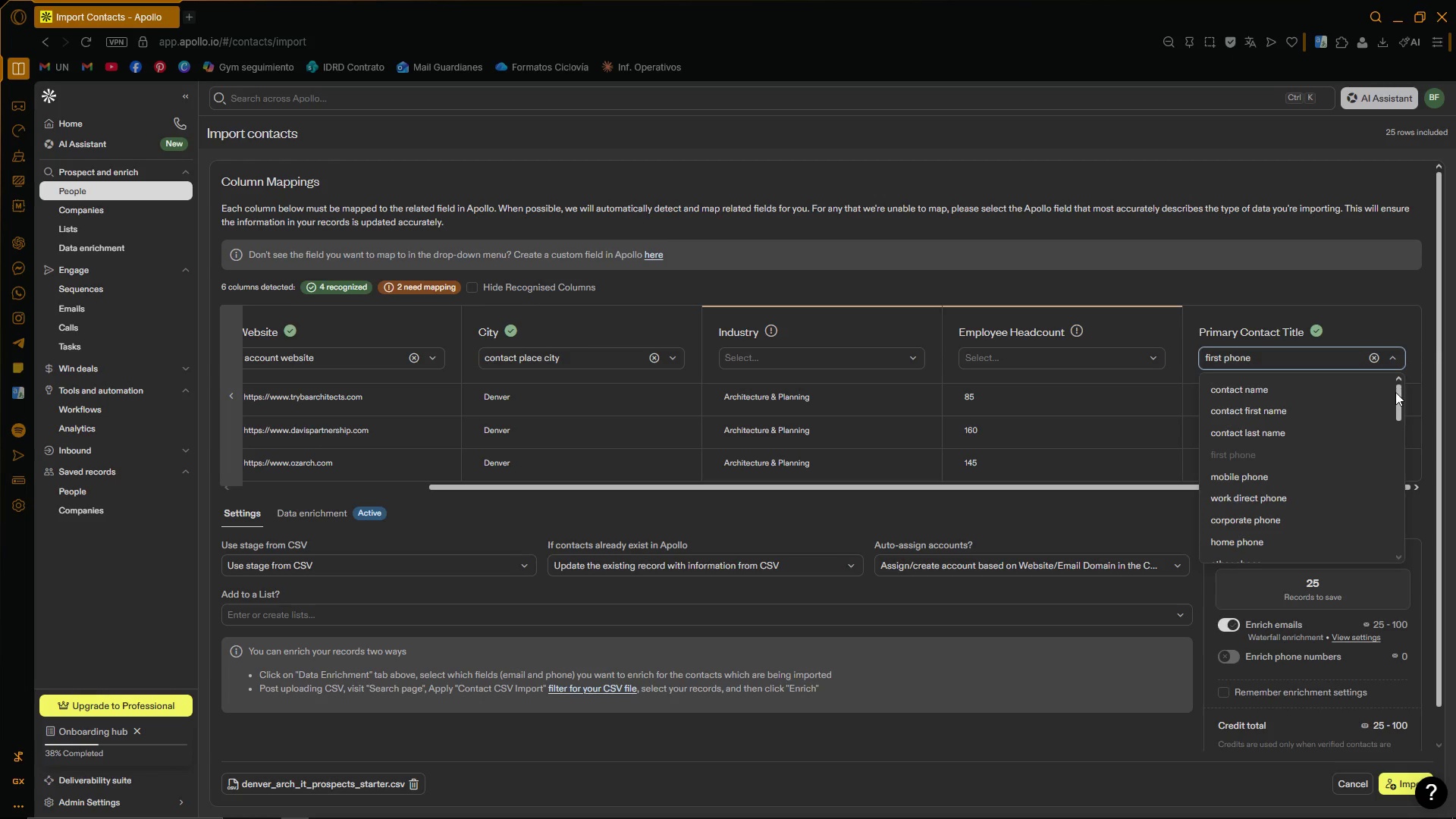 
left_click_drag(start_coordinate=[1395, 394], to_coordinate=[1399, 421])
 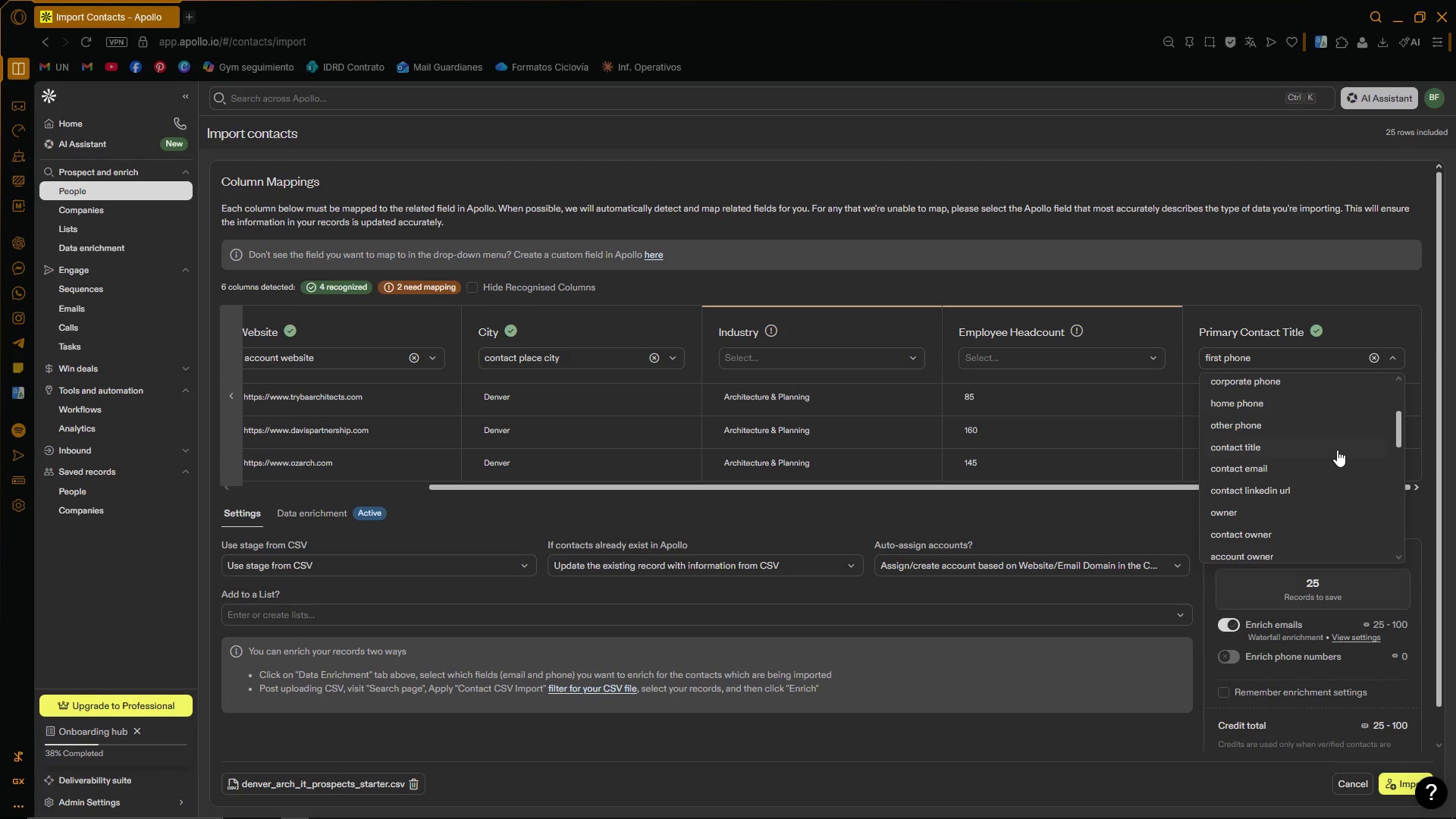 
left_click([1336, 449])
 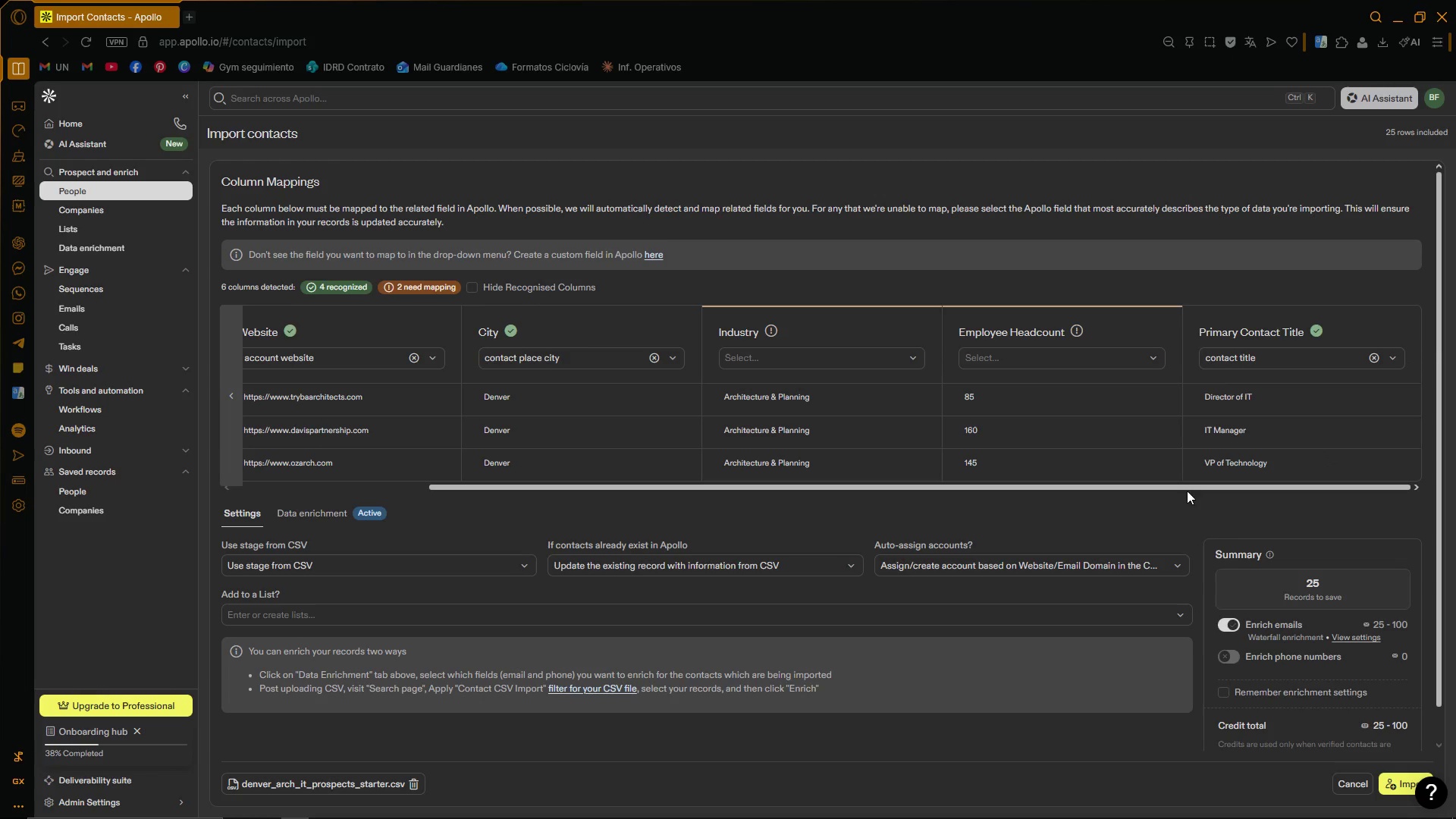 
left_click([1225, 622])
 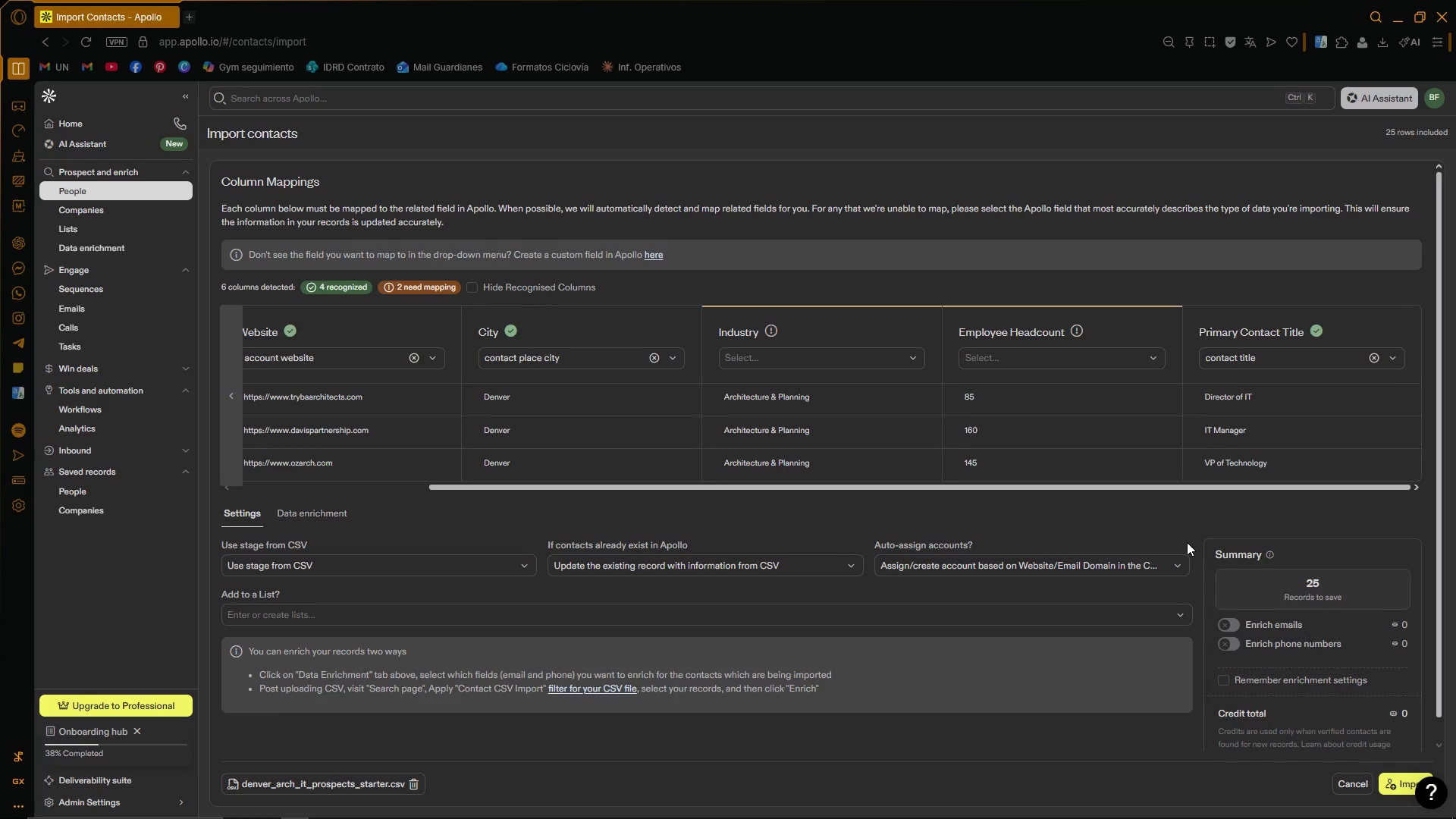 
scroll: coordinate [1181, 527], scroll_direction: down, amount: 3.0
 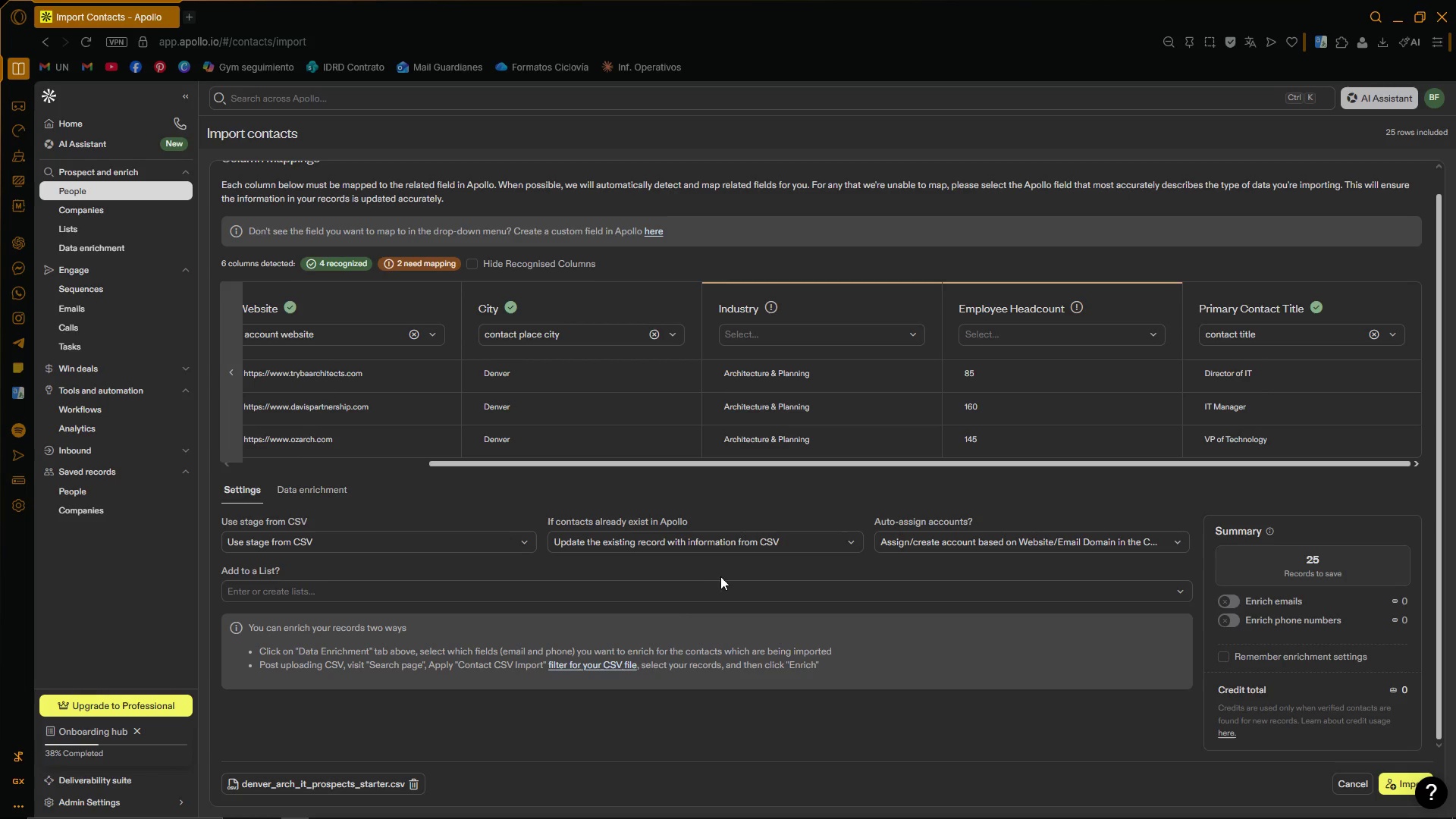 
left_click([604, 597])
 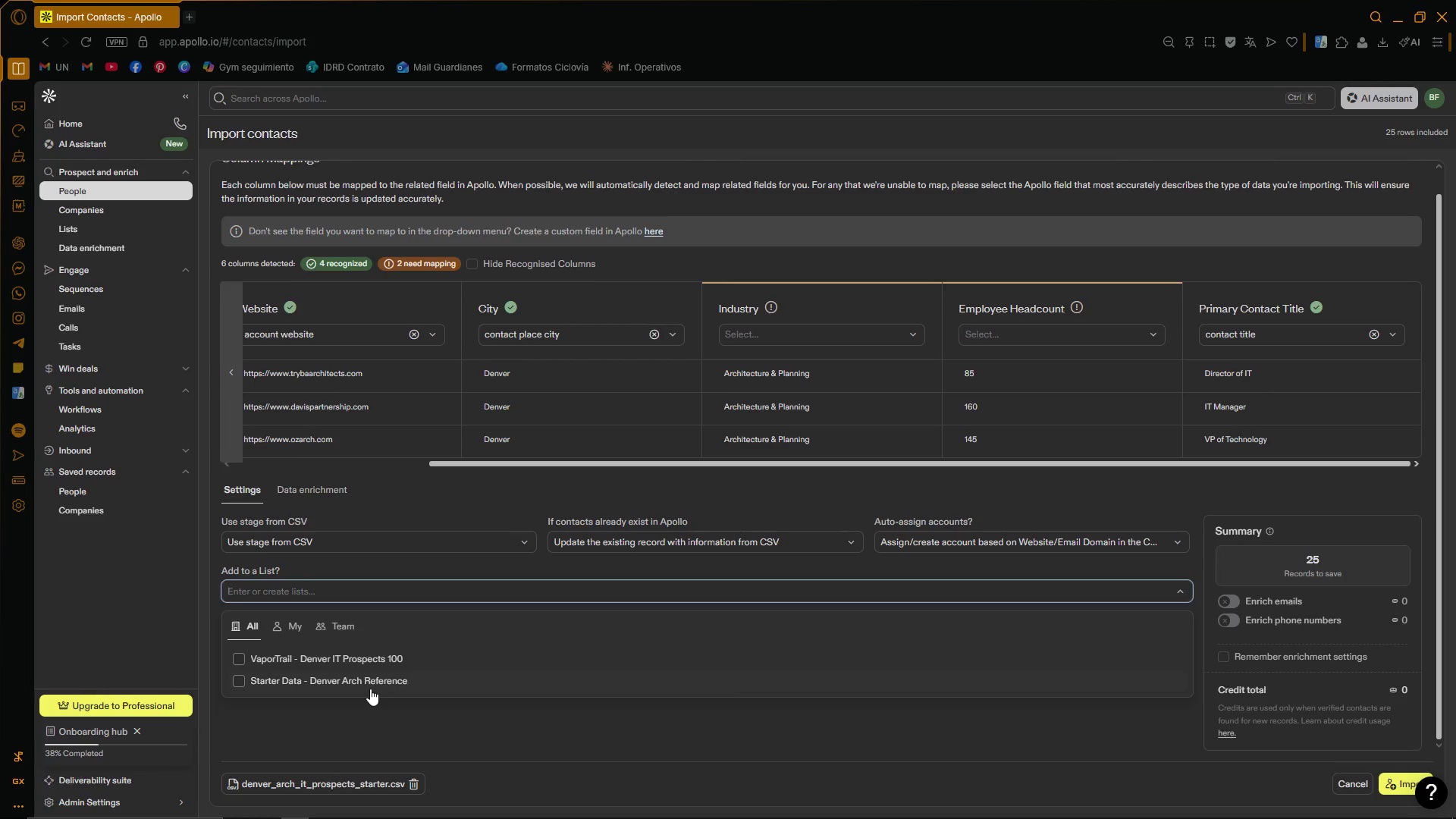 
left_click([239, 682])
 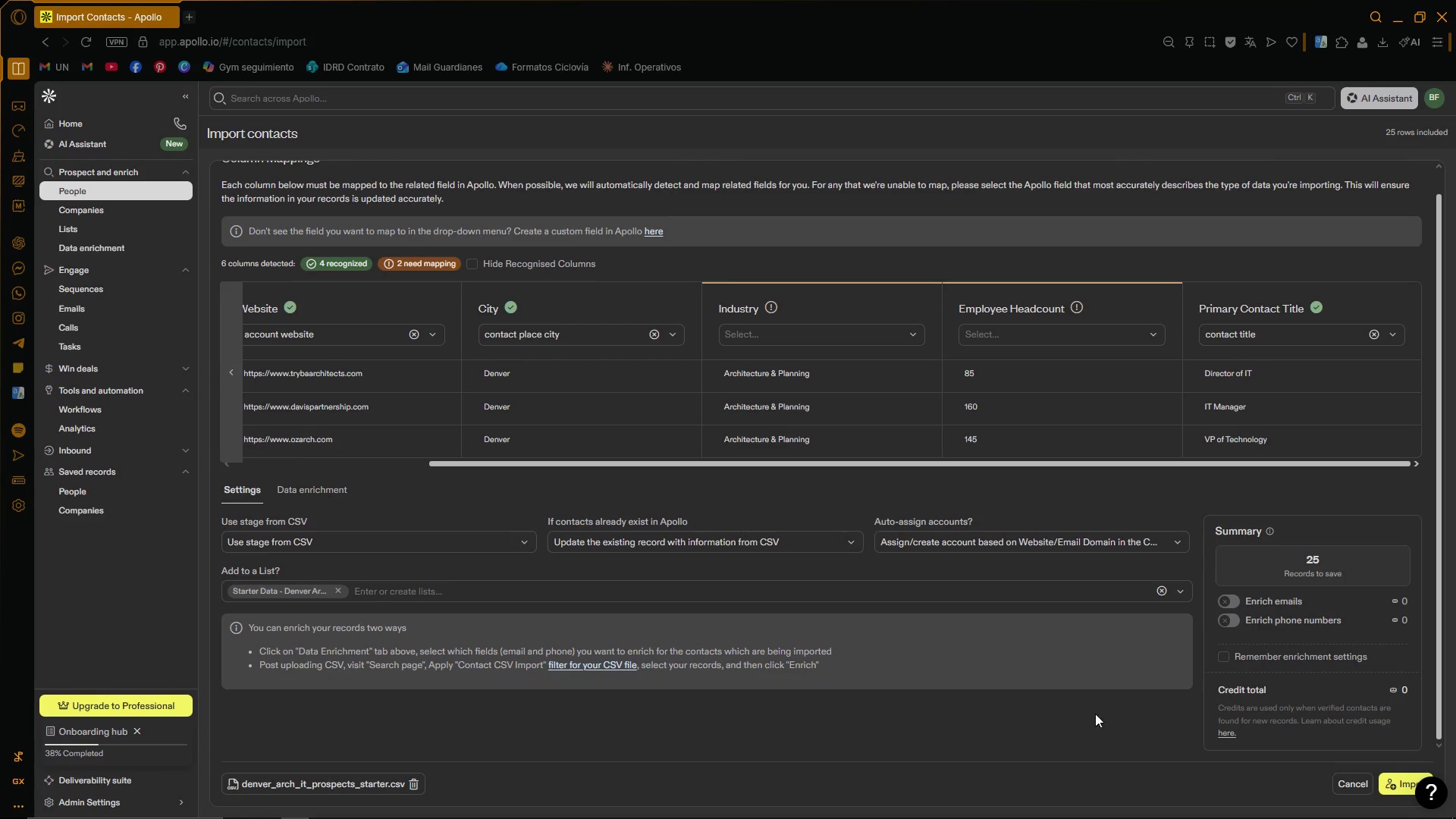 
wait(5.89)
 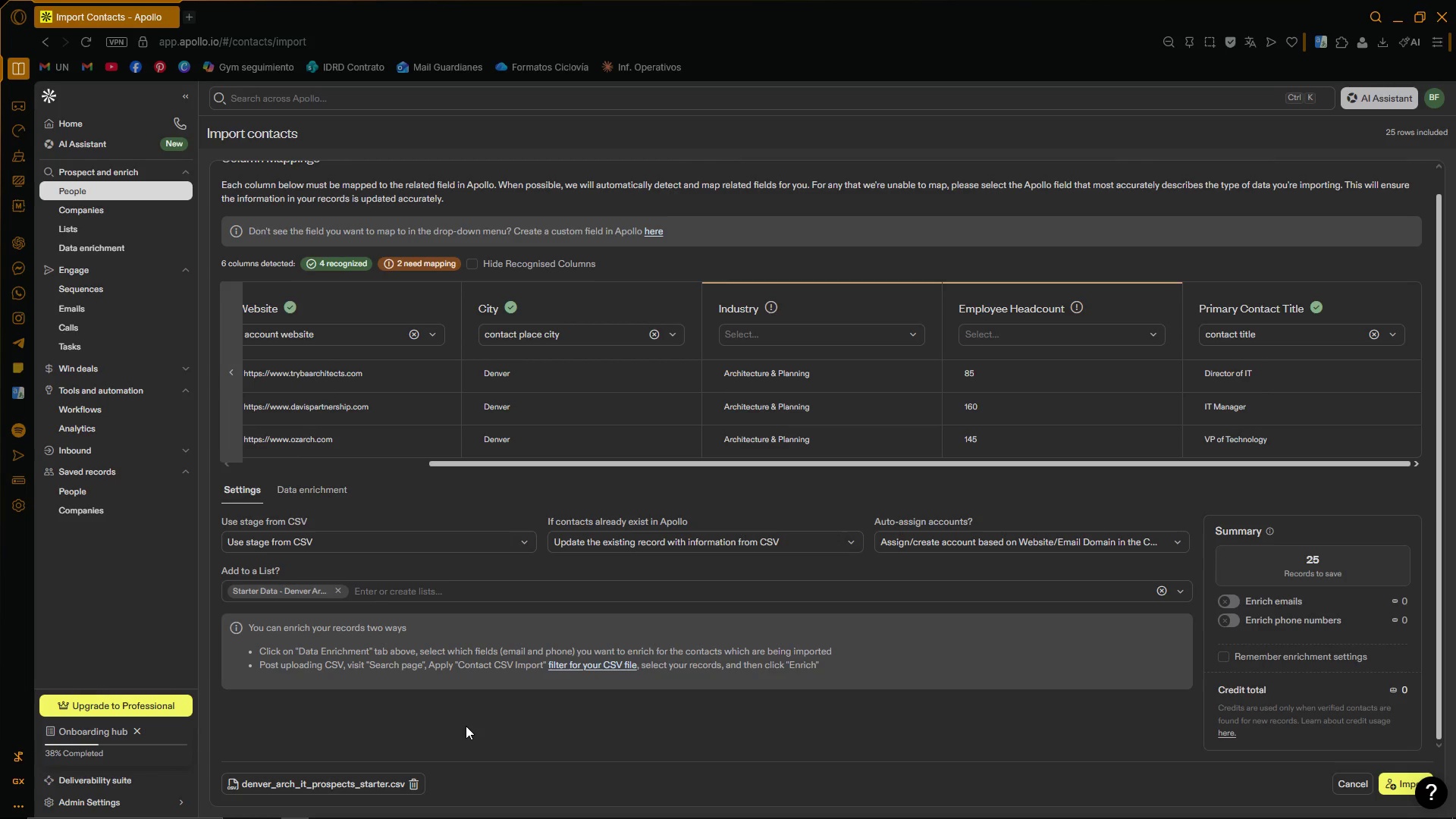 
left_click([1400, 780])
 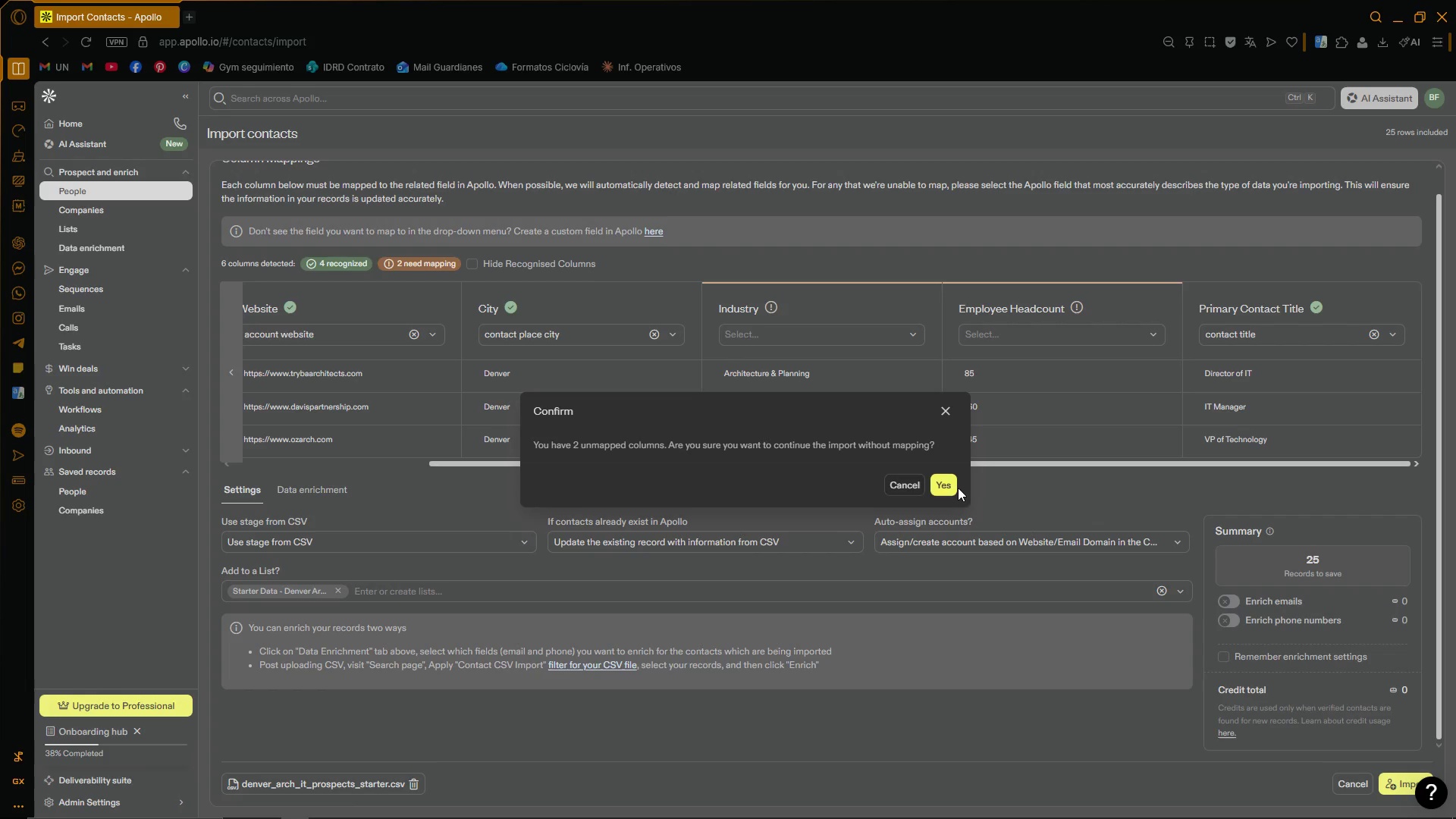 
left_click([954, 485])
 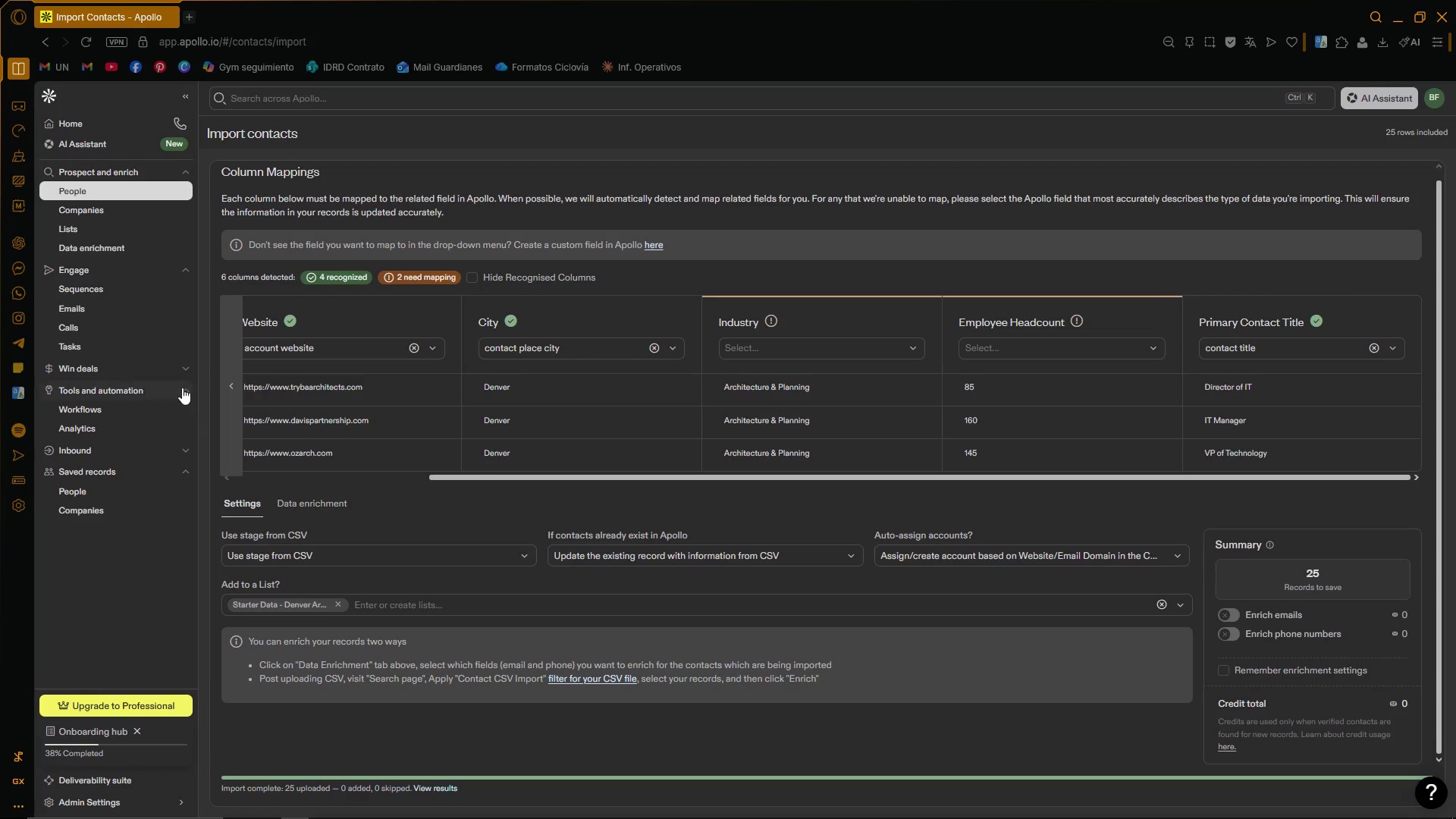 
wait(16.83)
 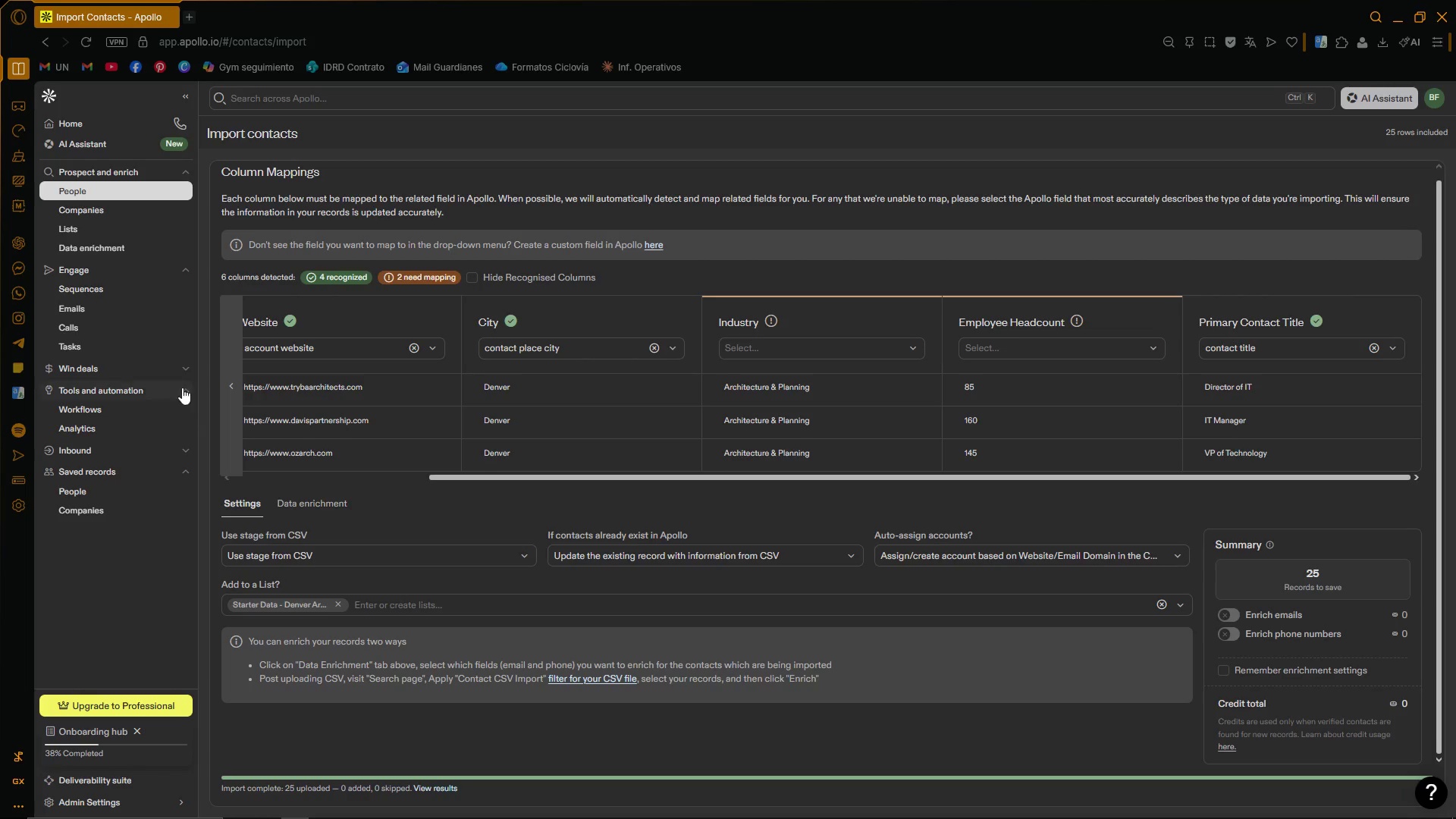 
left_click([81, 205])
 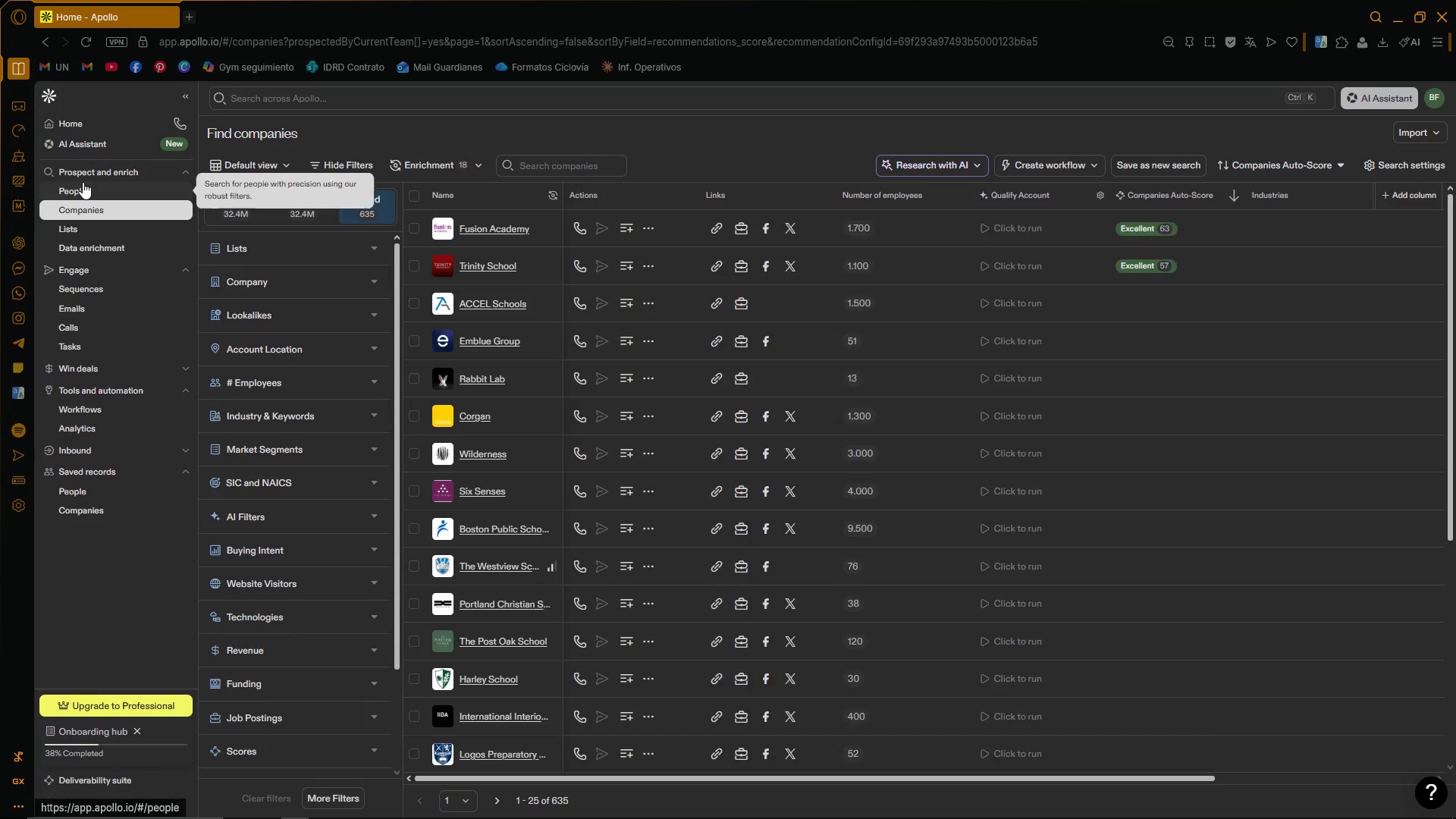 
left_click([82, 185])
 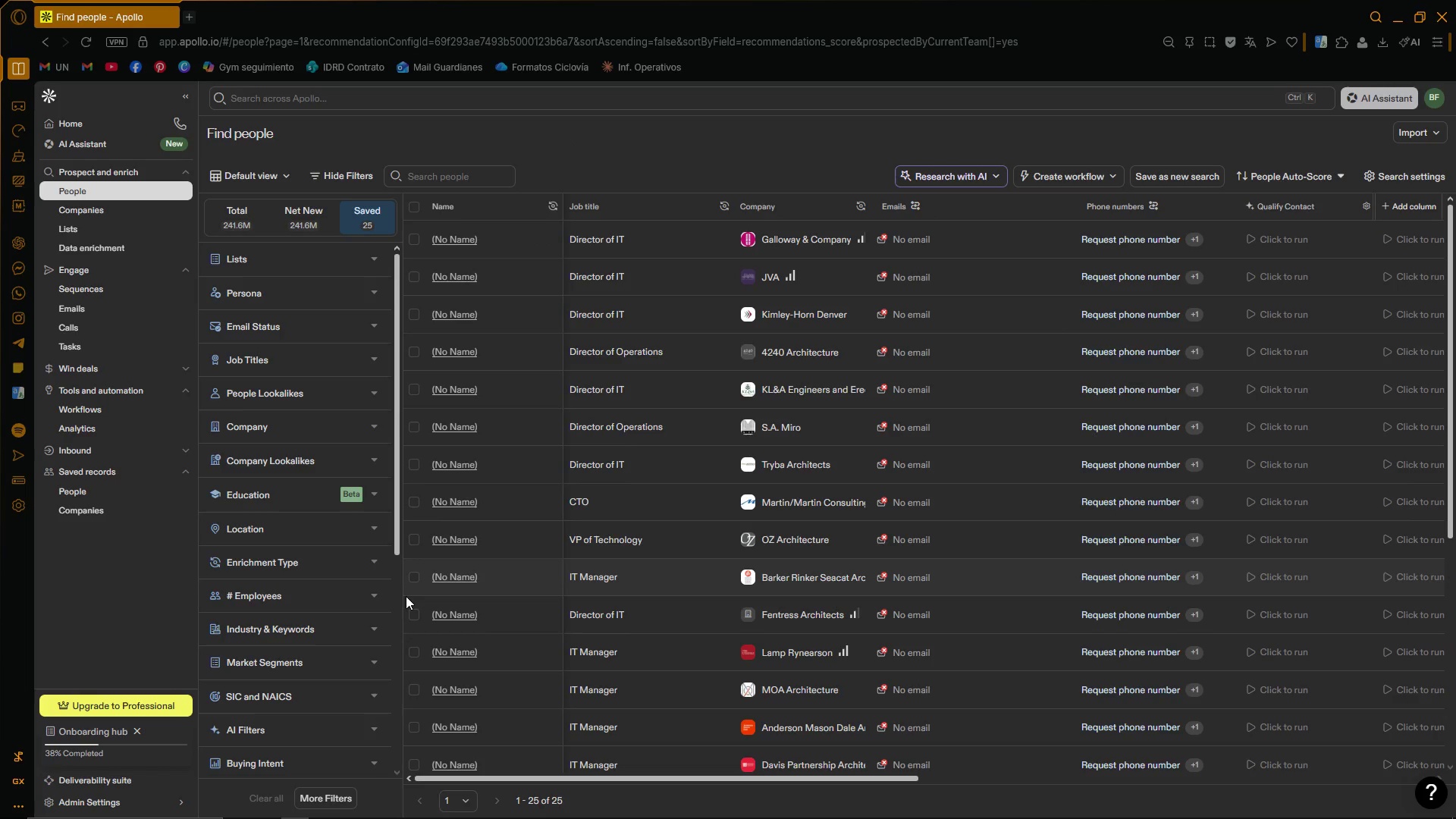 
wait(20.92)
 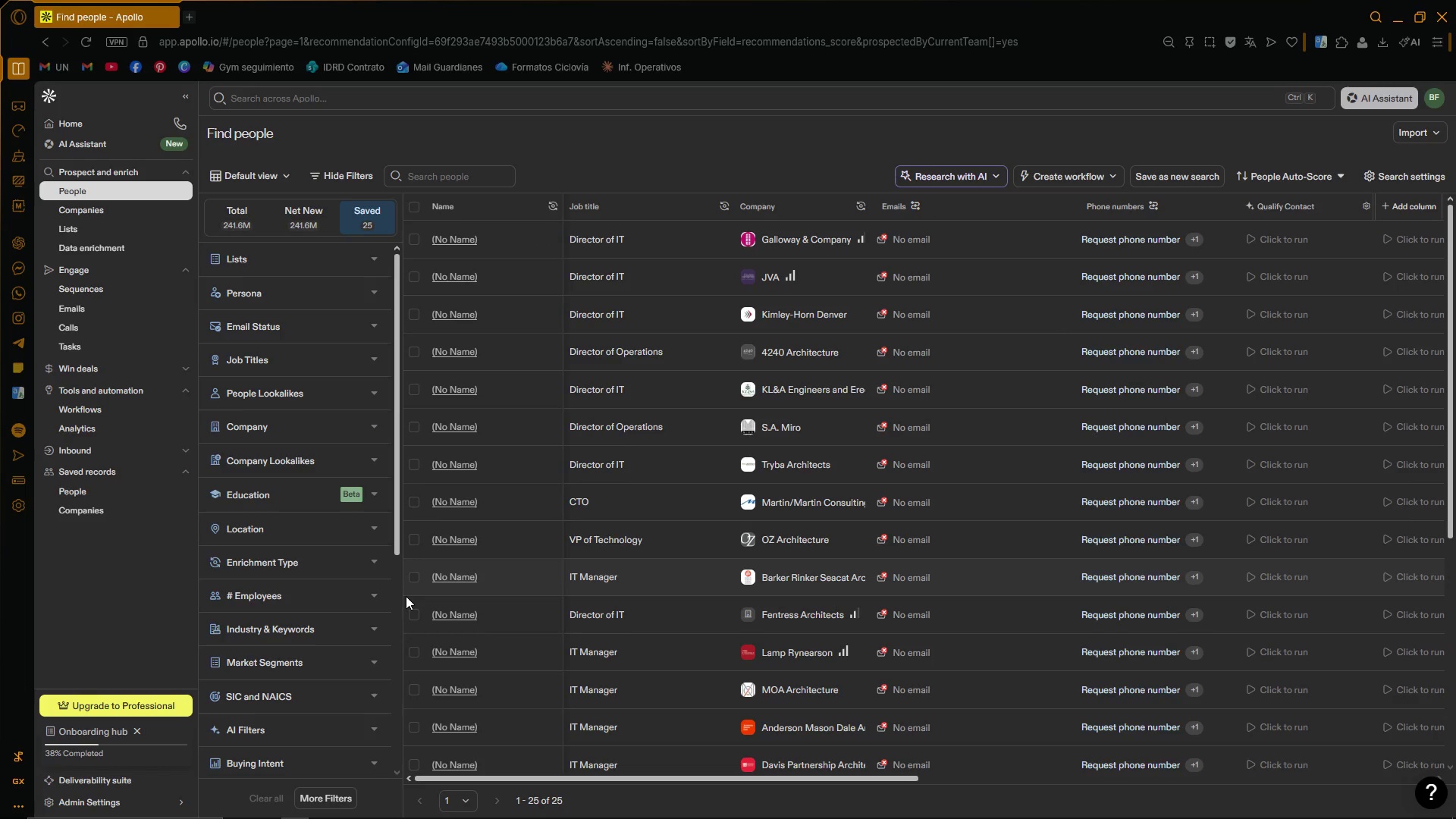 
mouse_move([387, 326])